 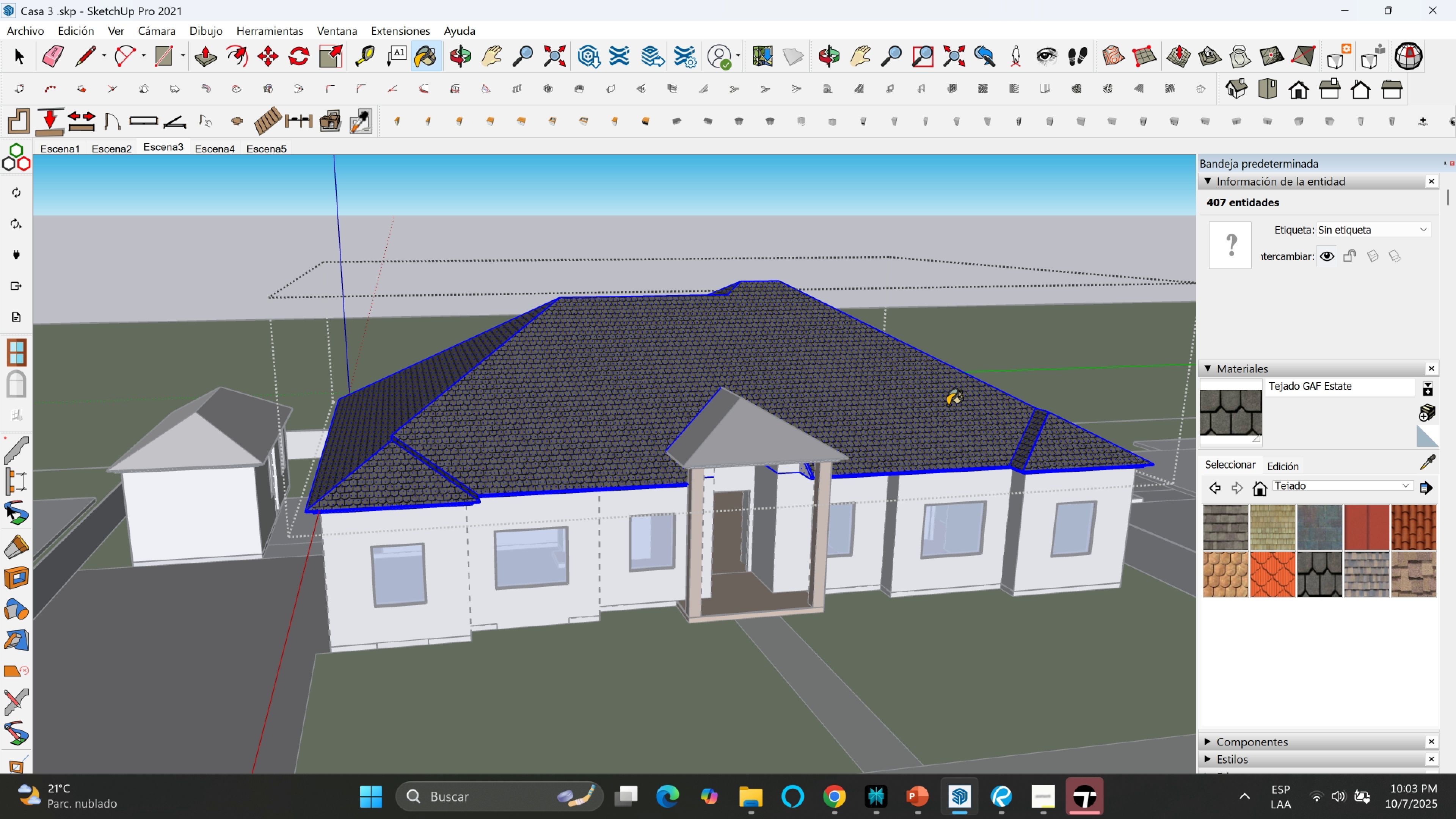 
left_click([1430, 456])
 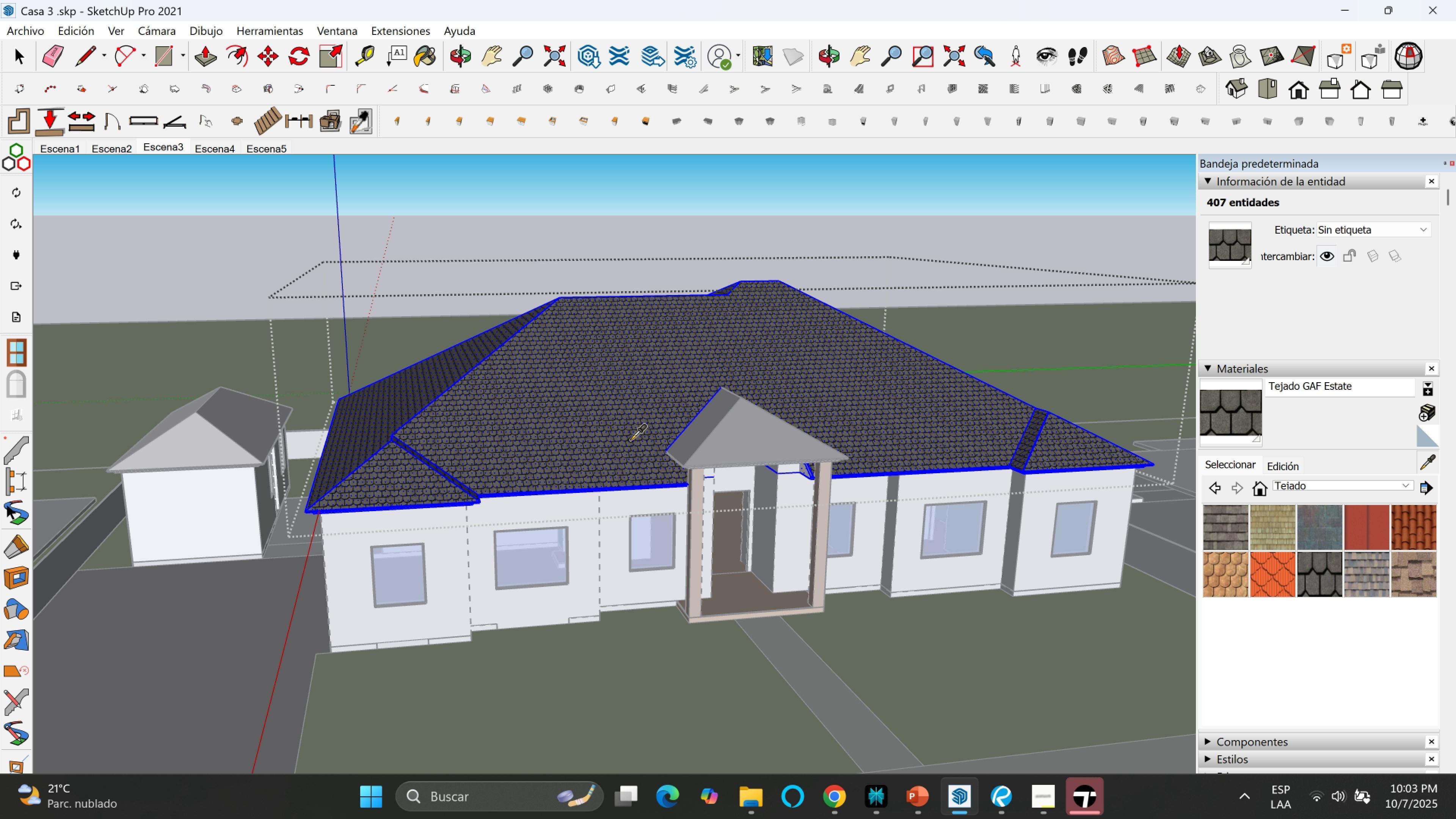 
scroll: coordinate [654, 446], scroll_direction: up, amount: 5.0
 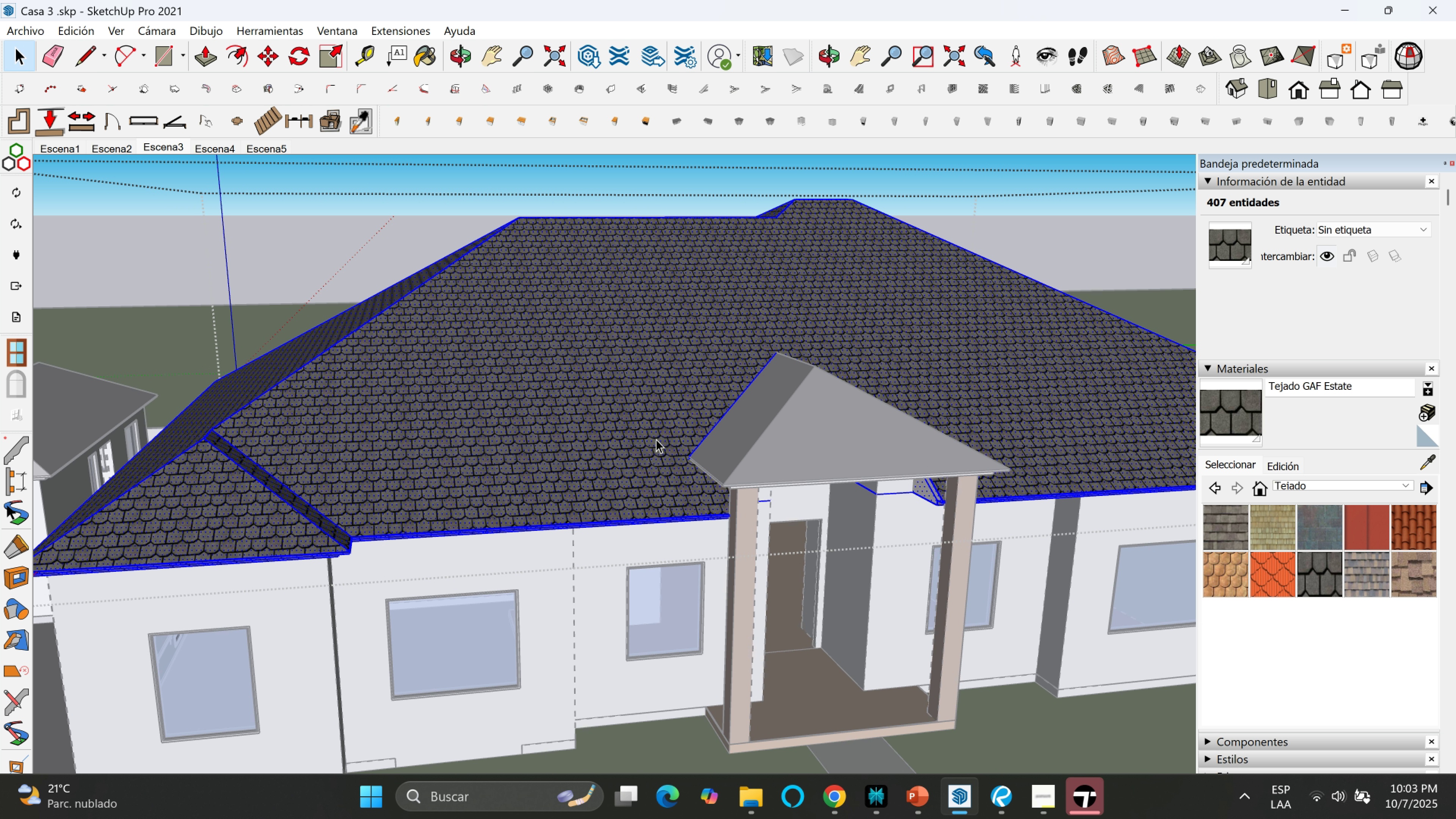 
key(Escape)
 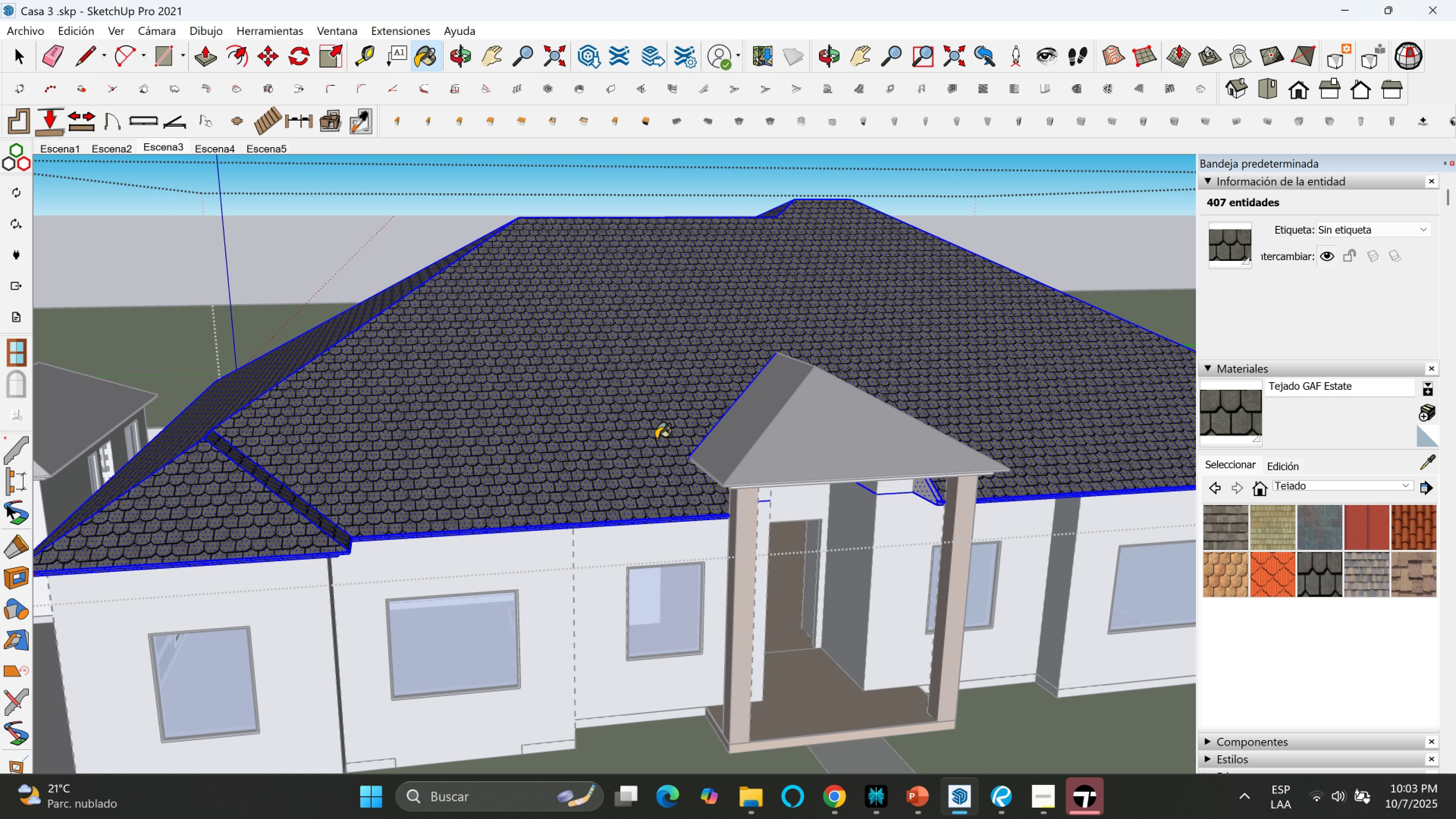 
key(Space)
 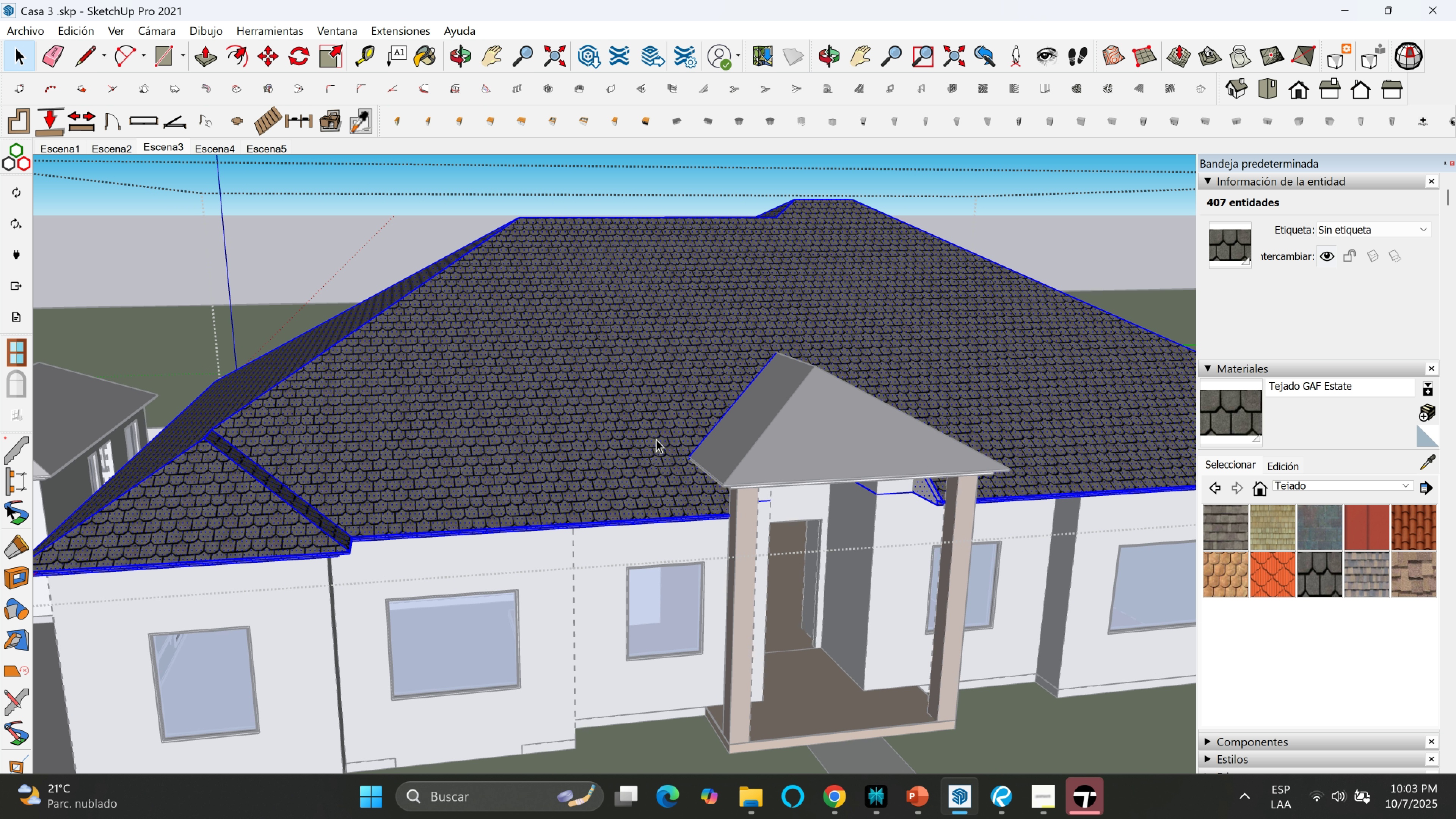 
key(Escape)
 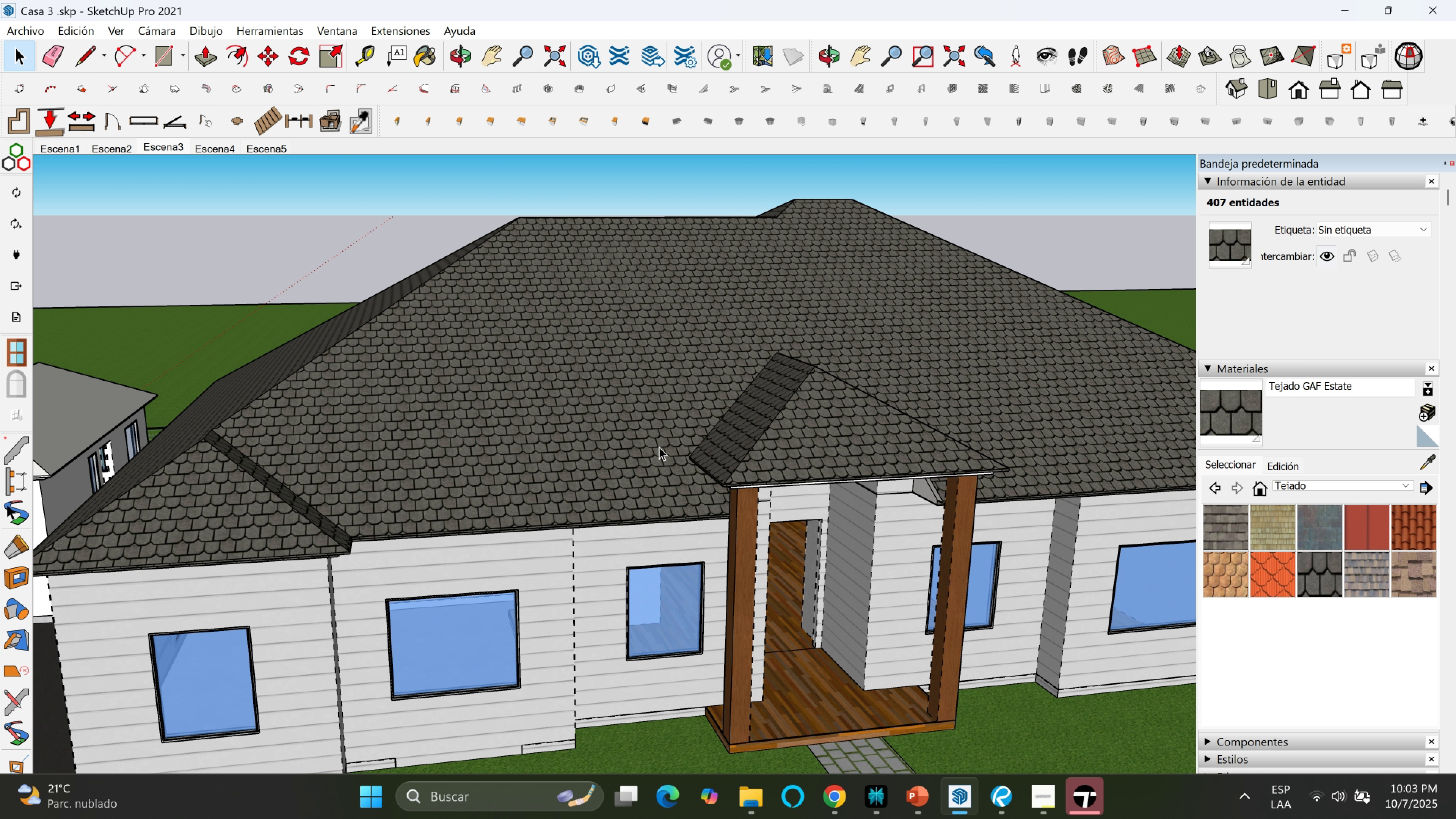 
scroll: coordinate [659, 447], scroll_direction: up, amount: 3.0
 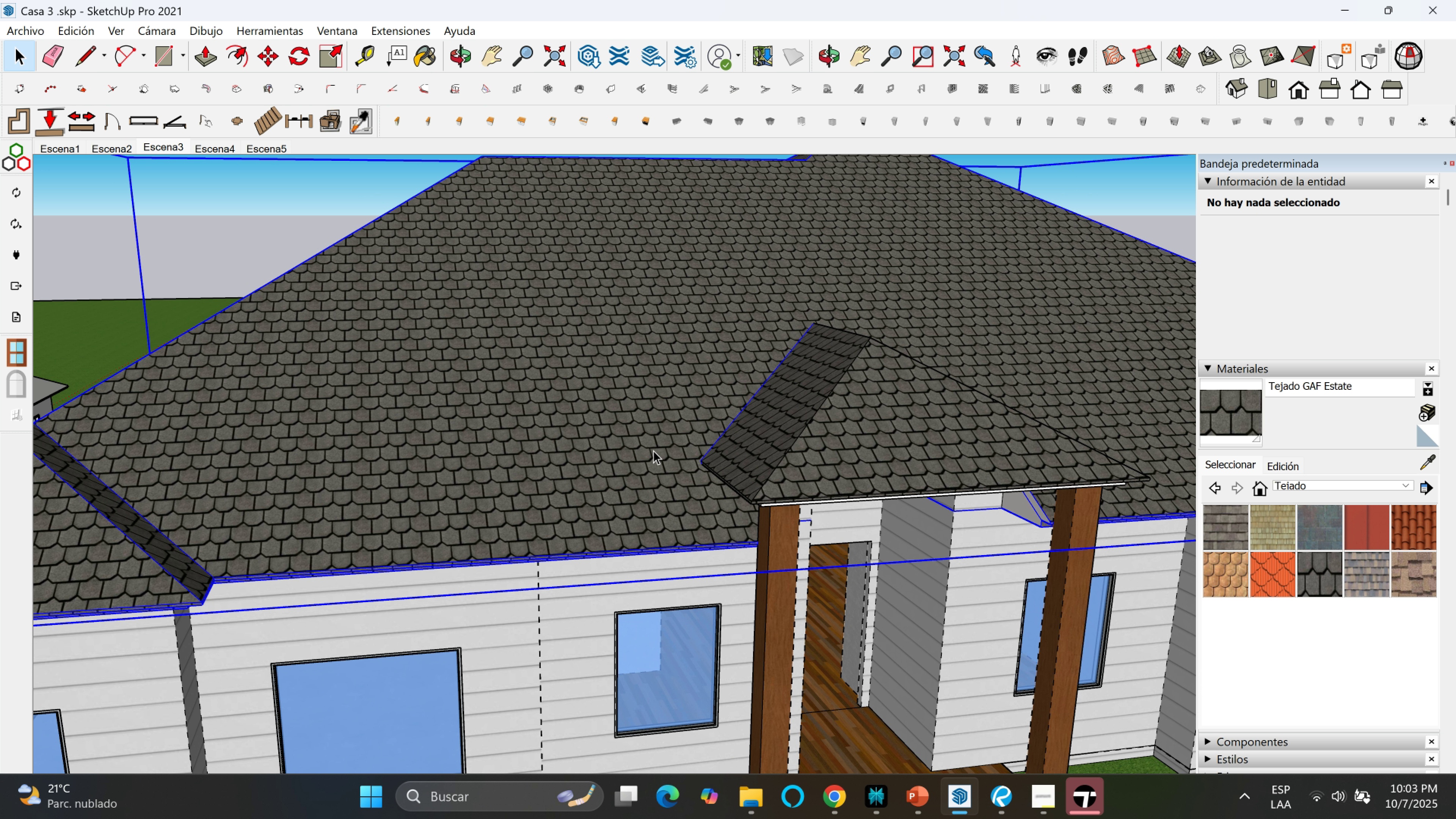 
double_click([653, 450])
 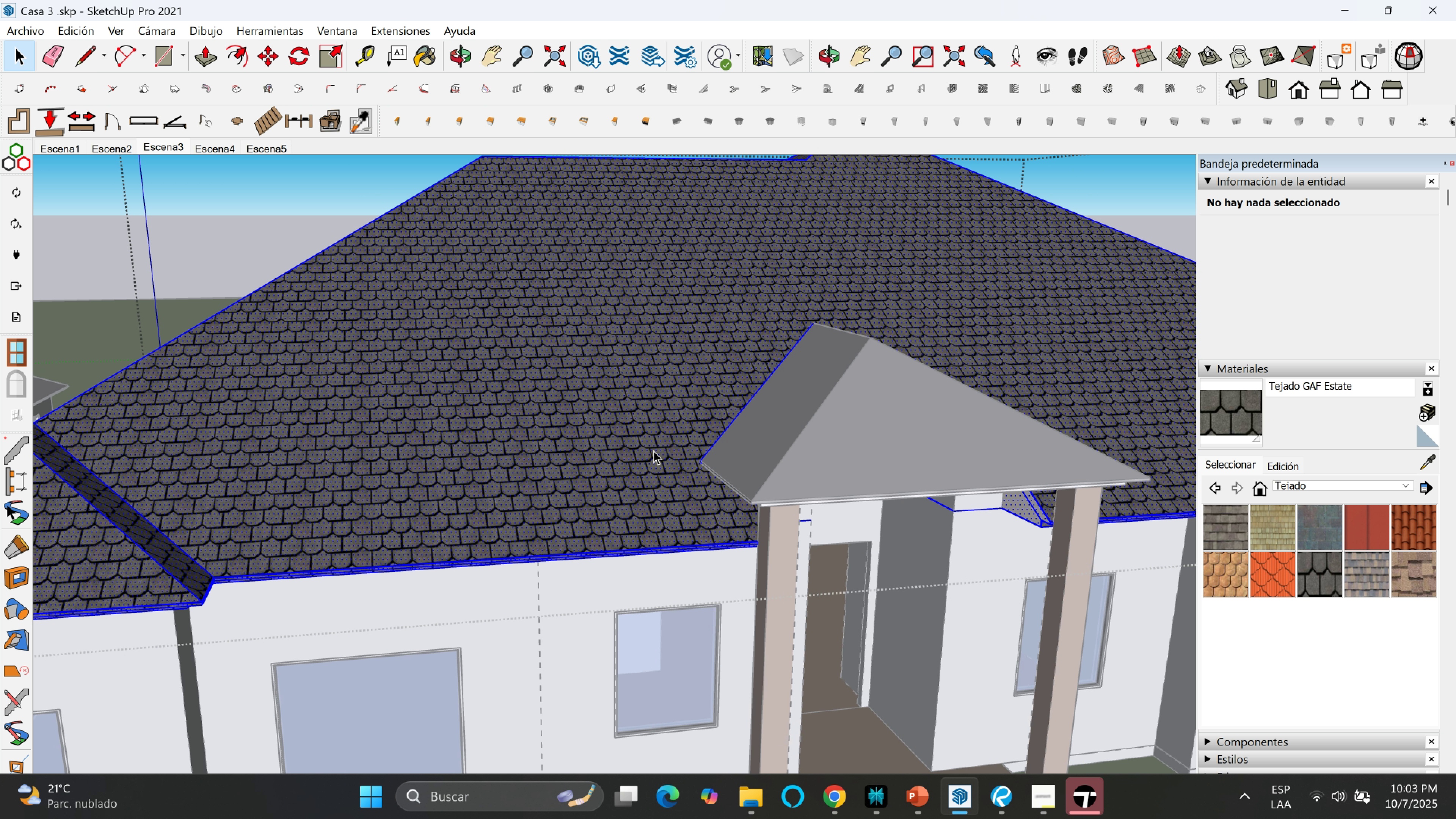 
triple_click([653, 450])
 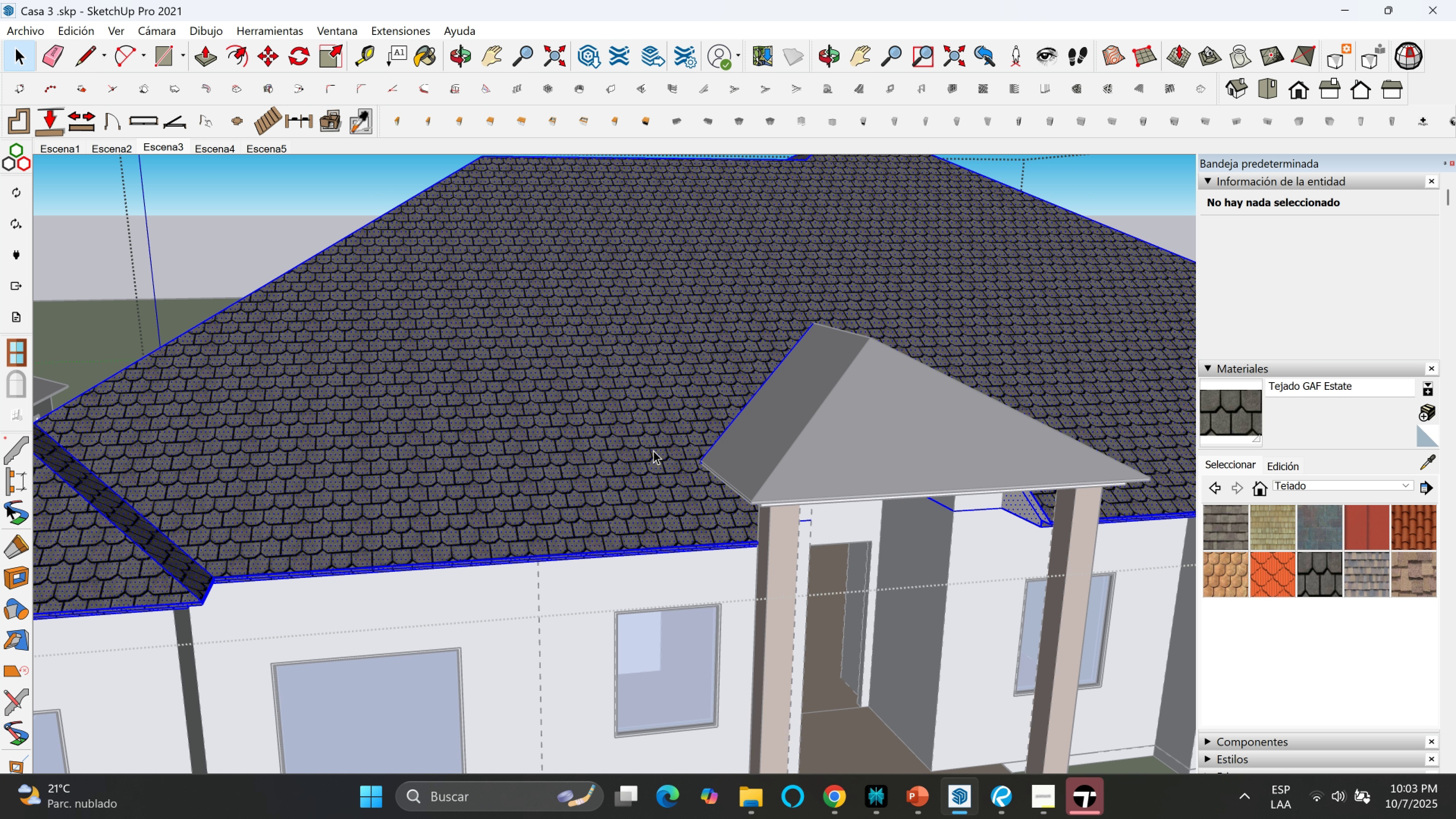 
triple_click([653, 450])
 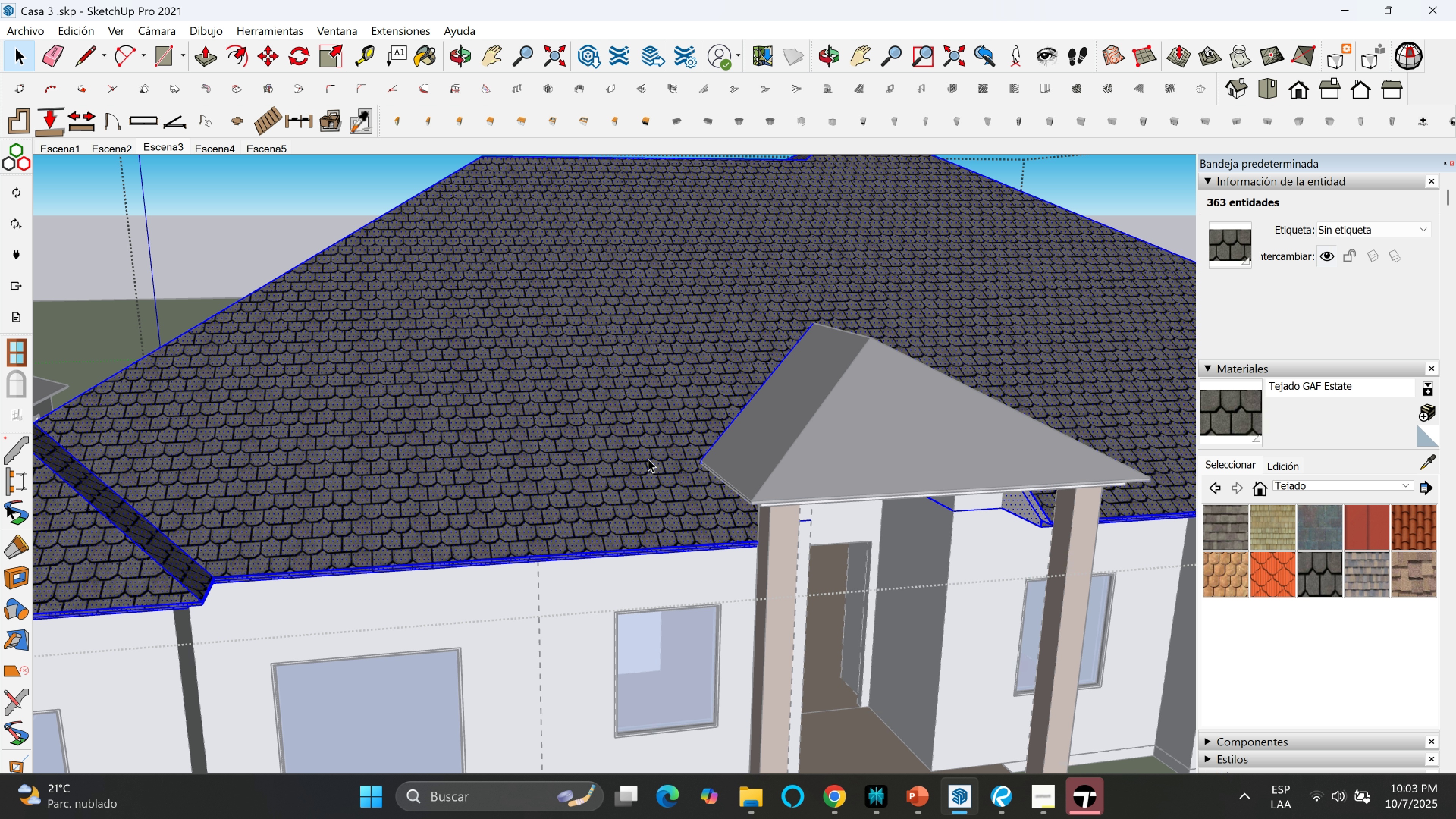 
triple_click([648, 459])
 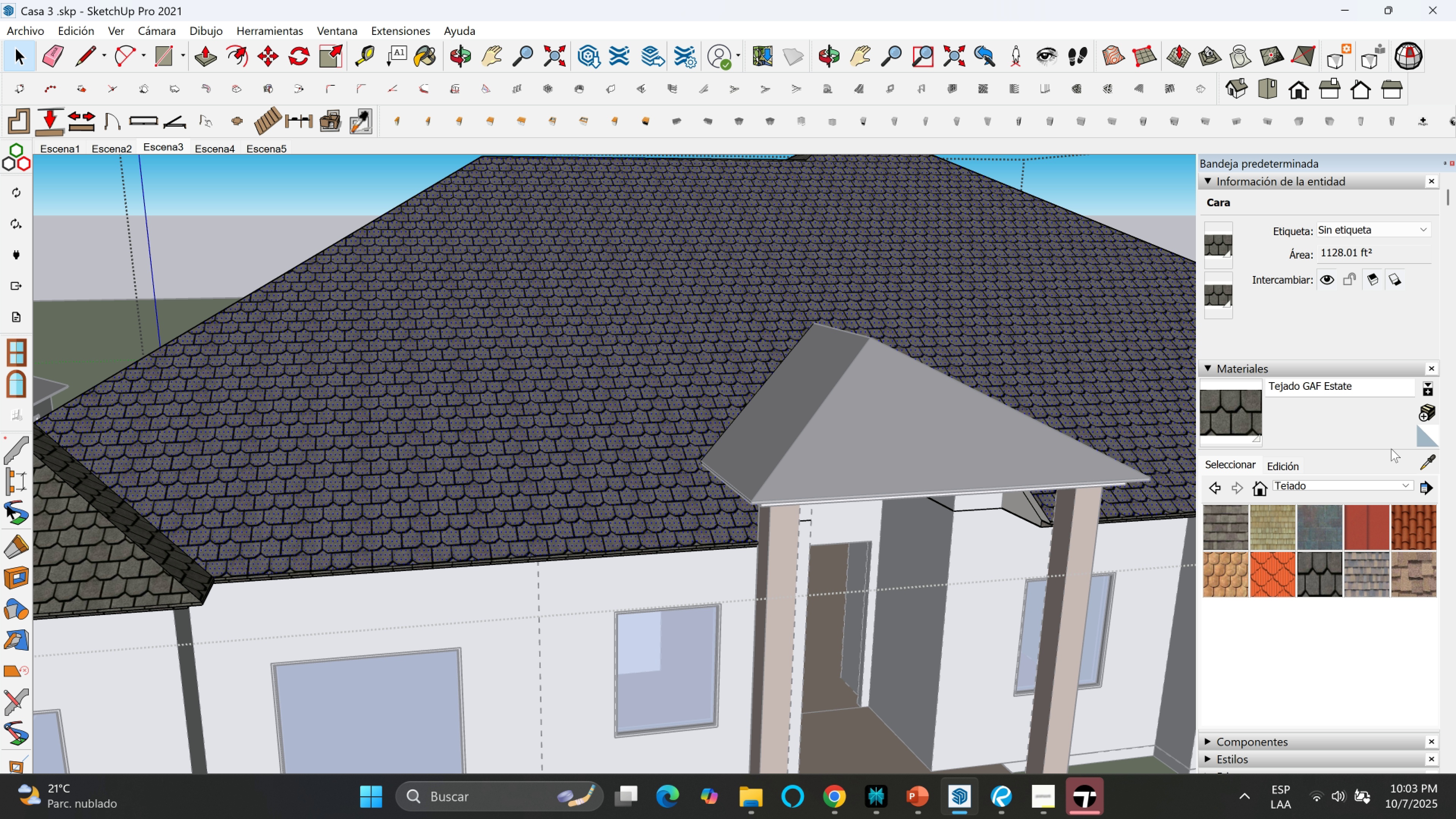 
left_click([1441, 466])
 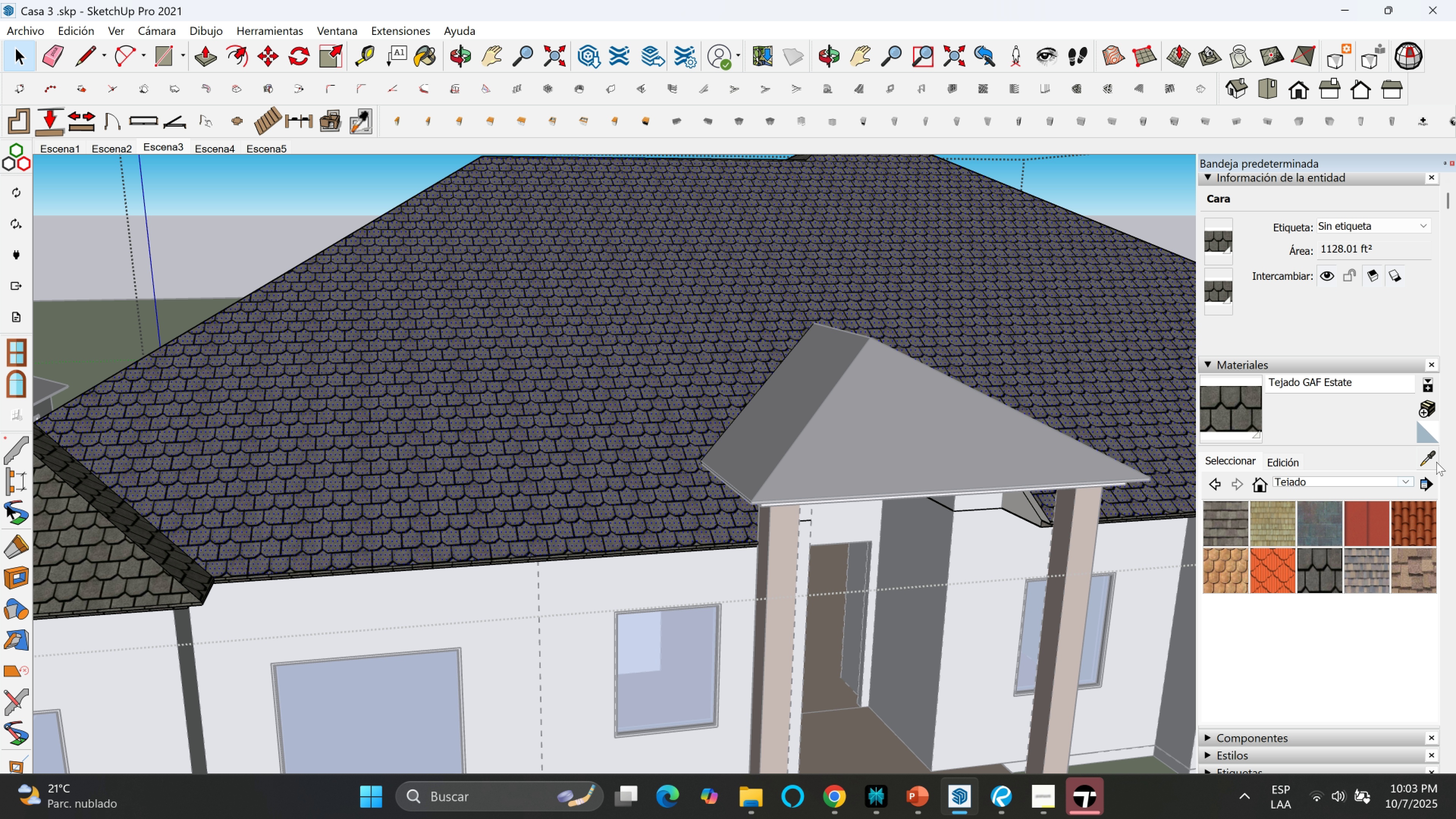 
left_click([1432, 460])
 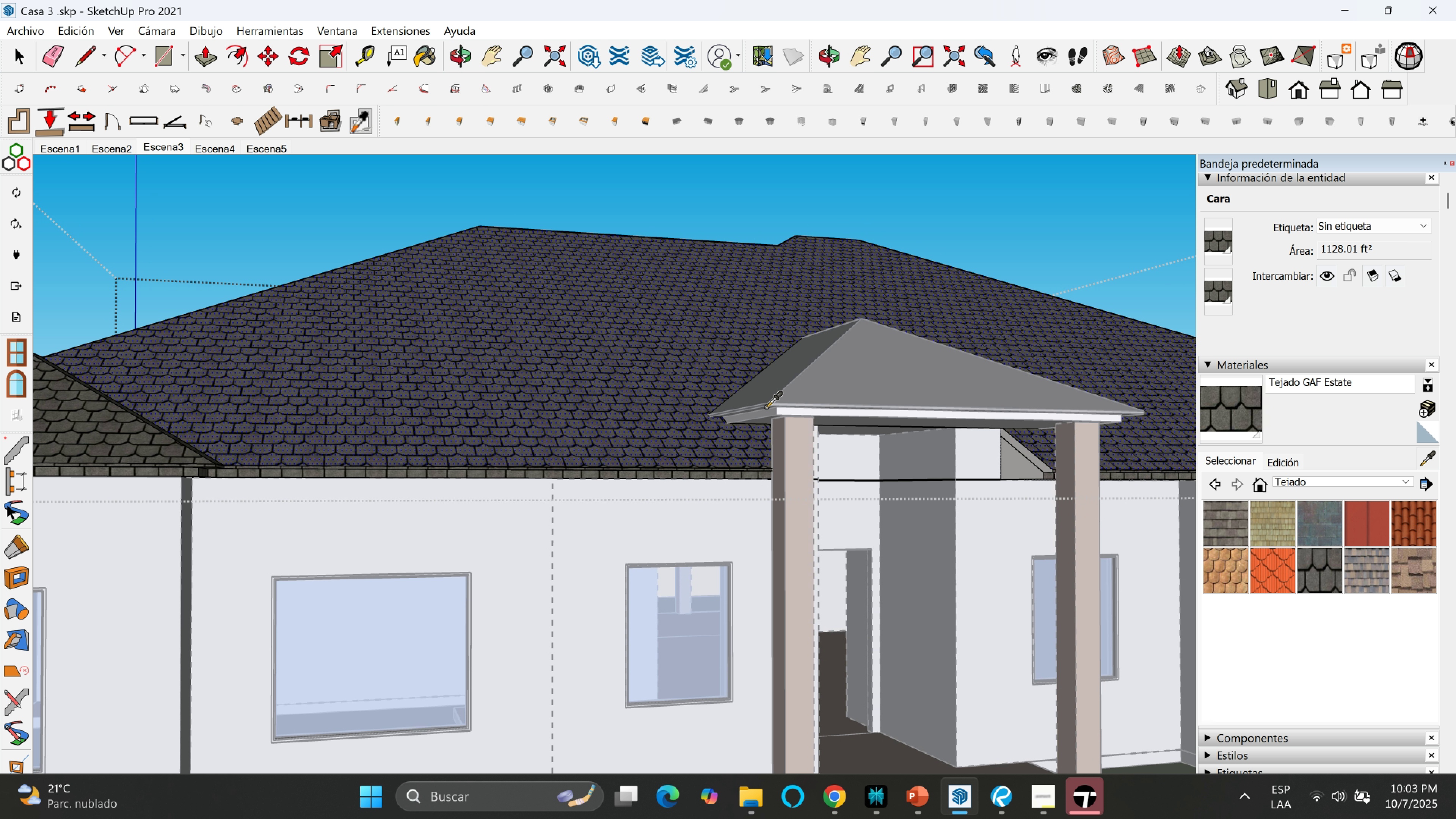 
scroll: coordinate [750, 414], scroll_direction: up, amount: 12.0
 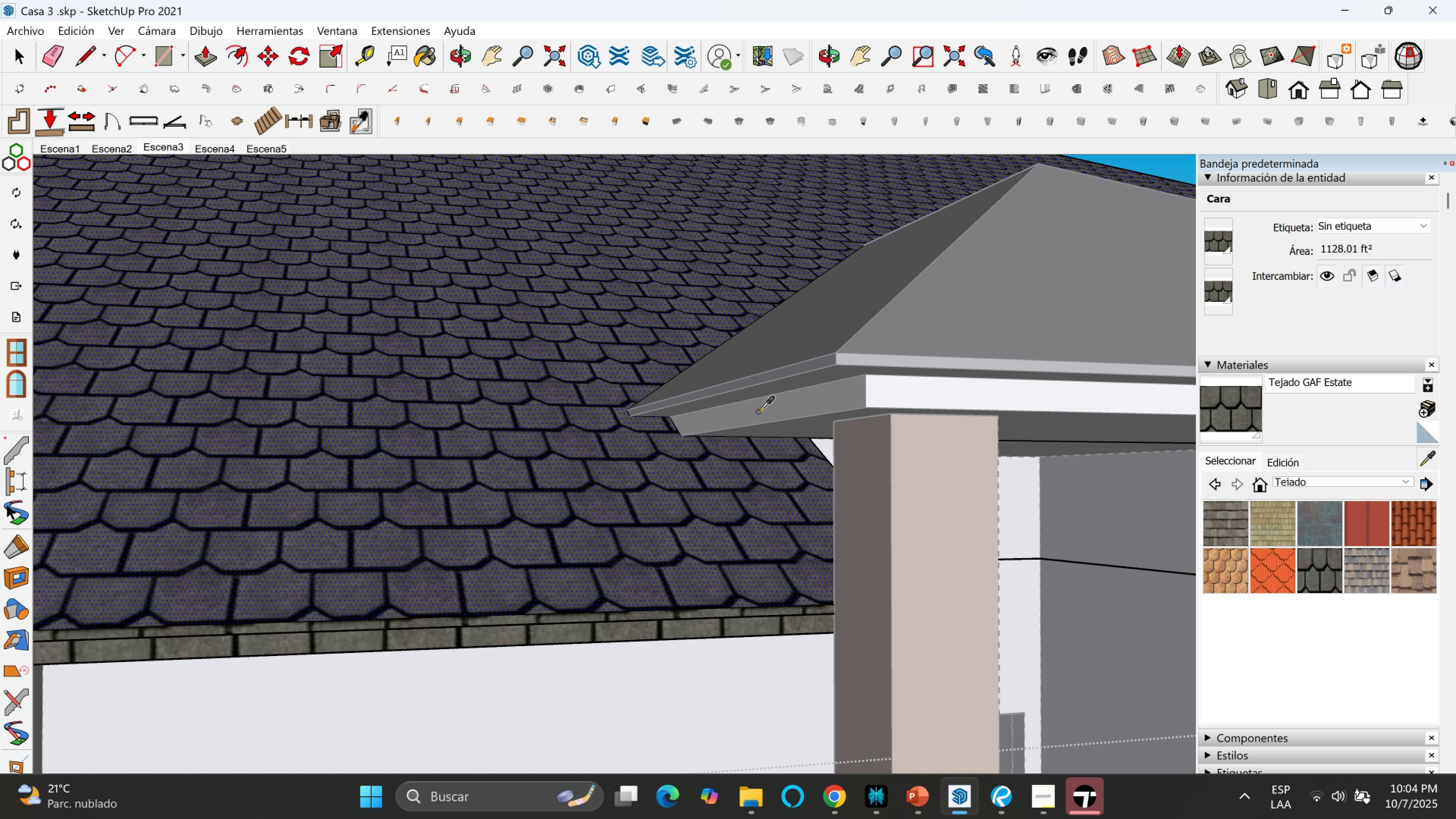 
left_click([758, 411])
 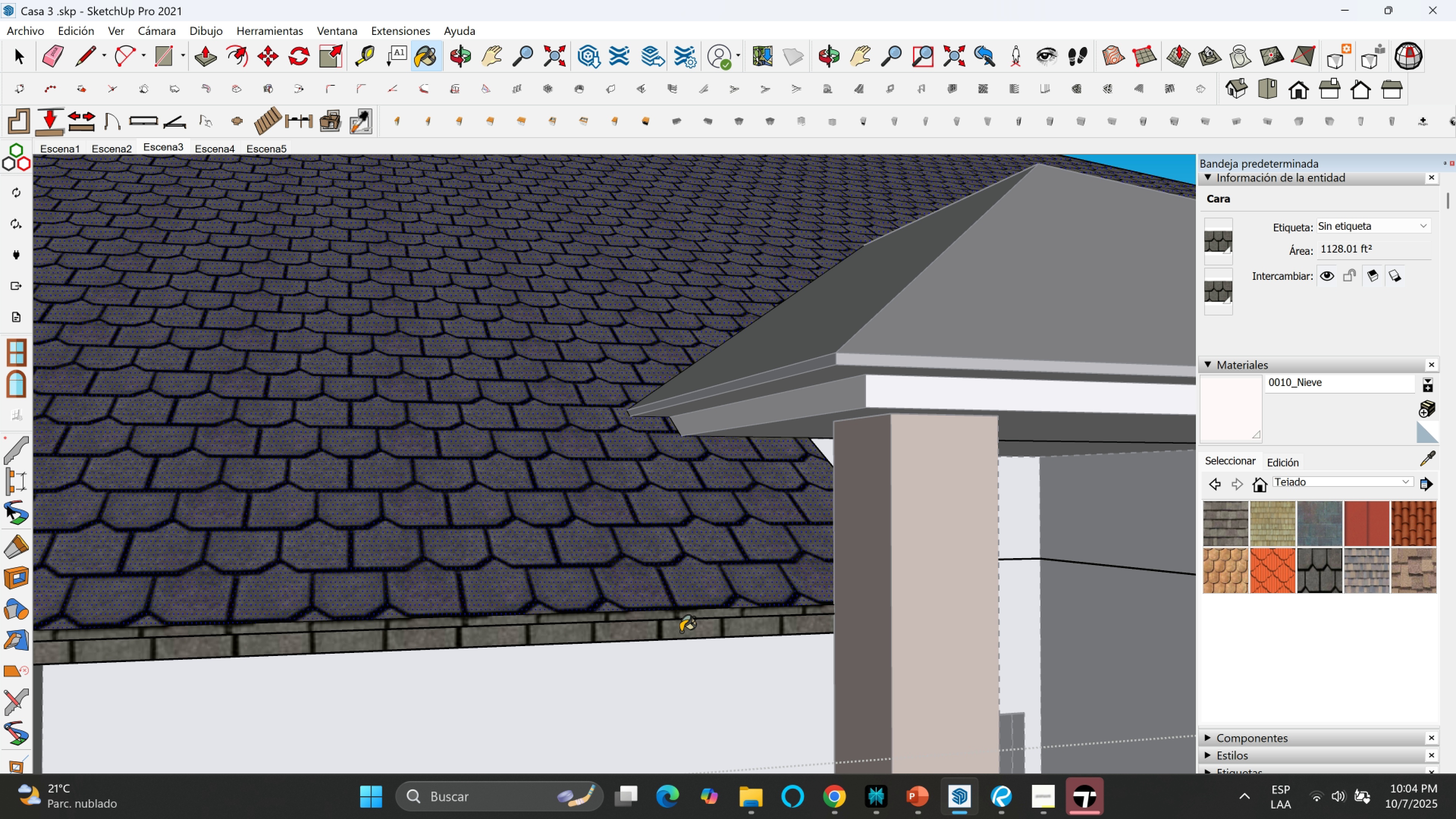 
left_click([681, 632])